 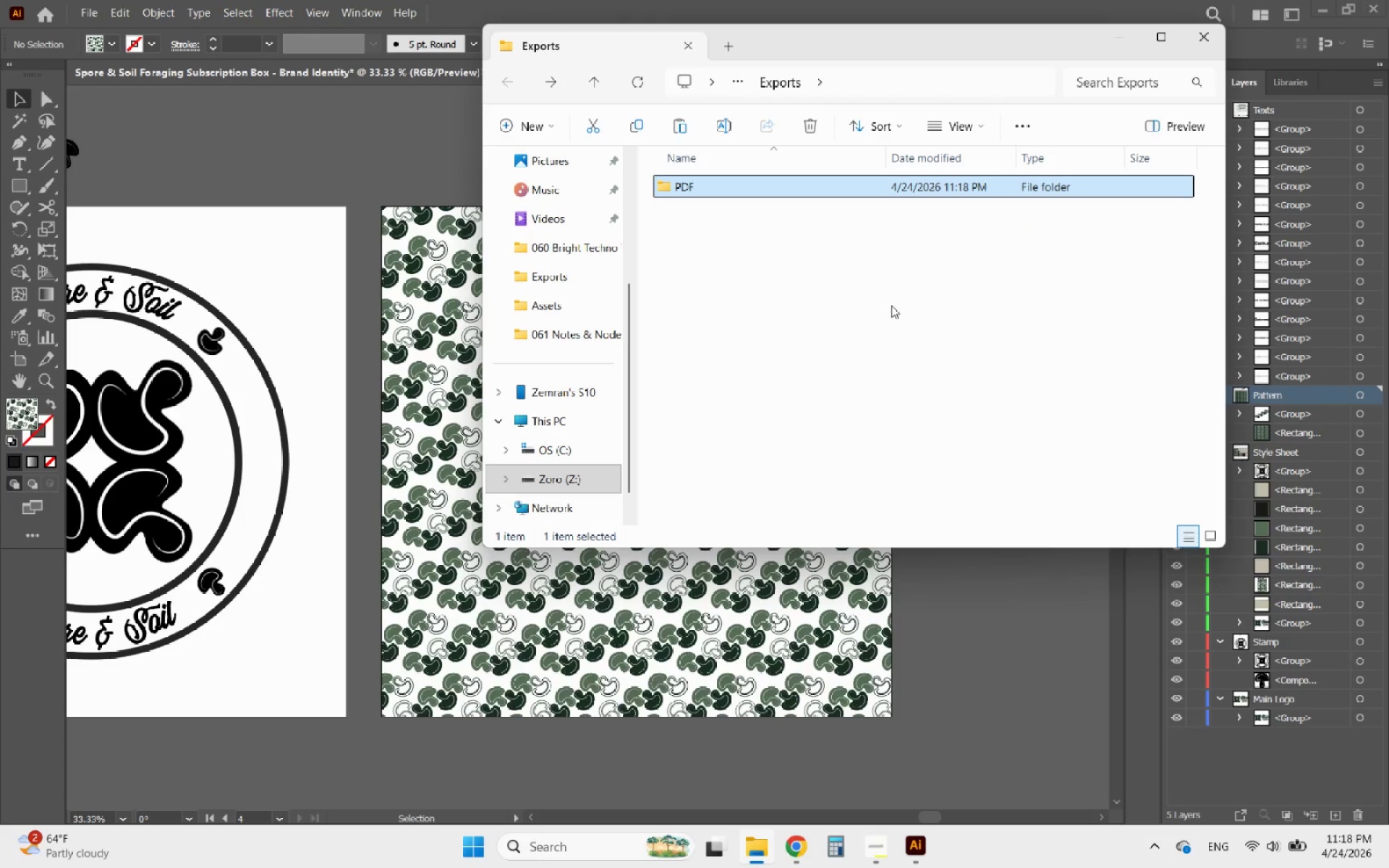 
left_click([781, 85])
 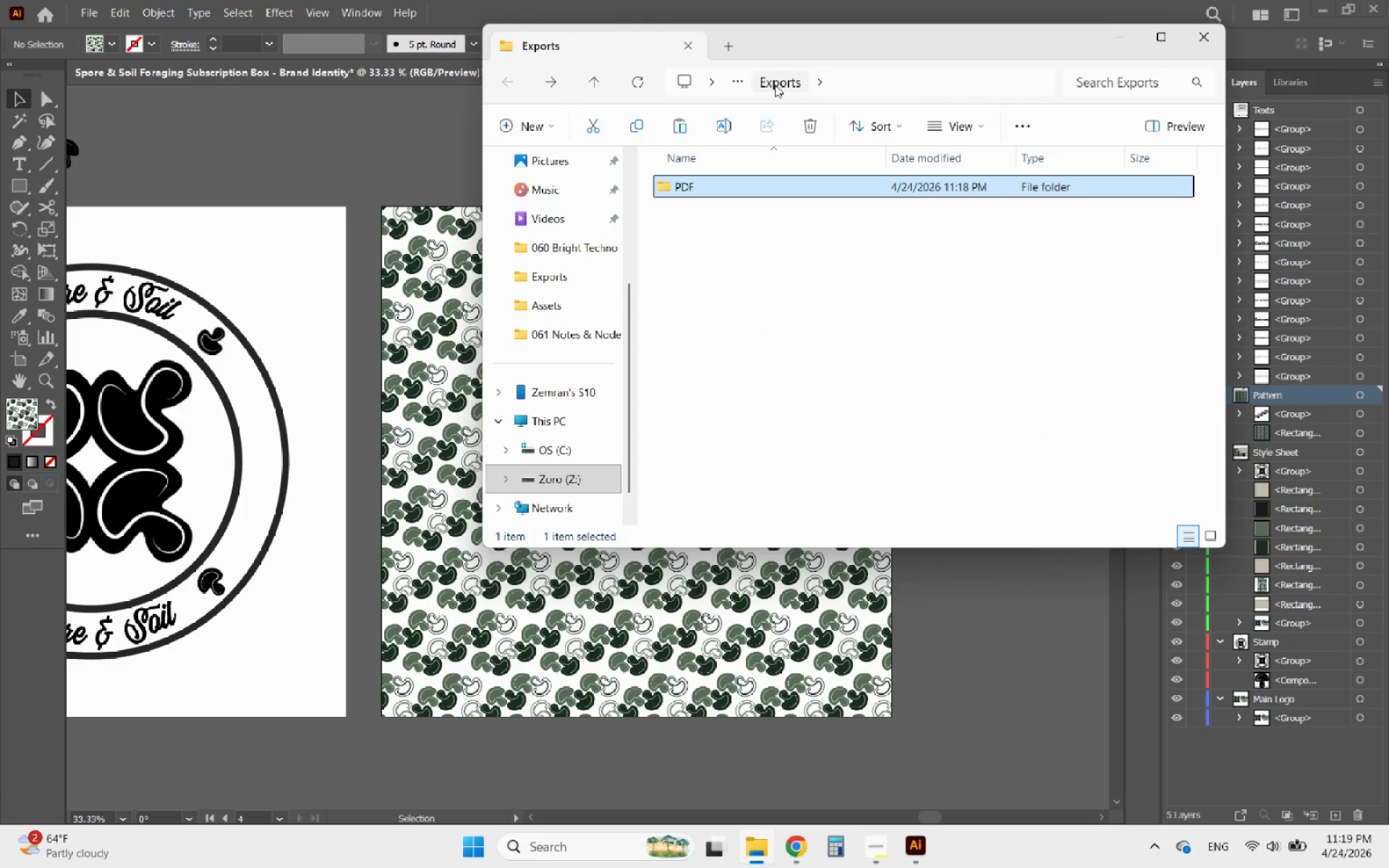 
left_click([744, 88])
 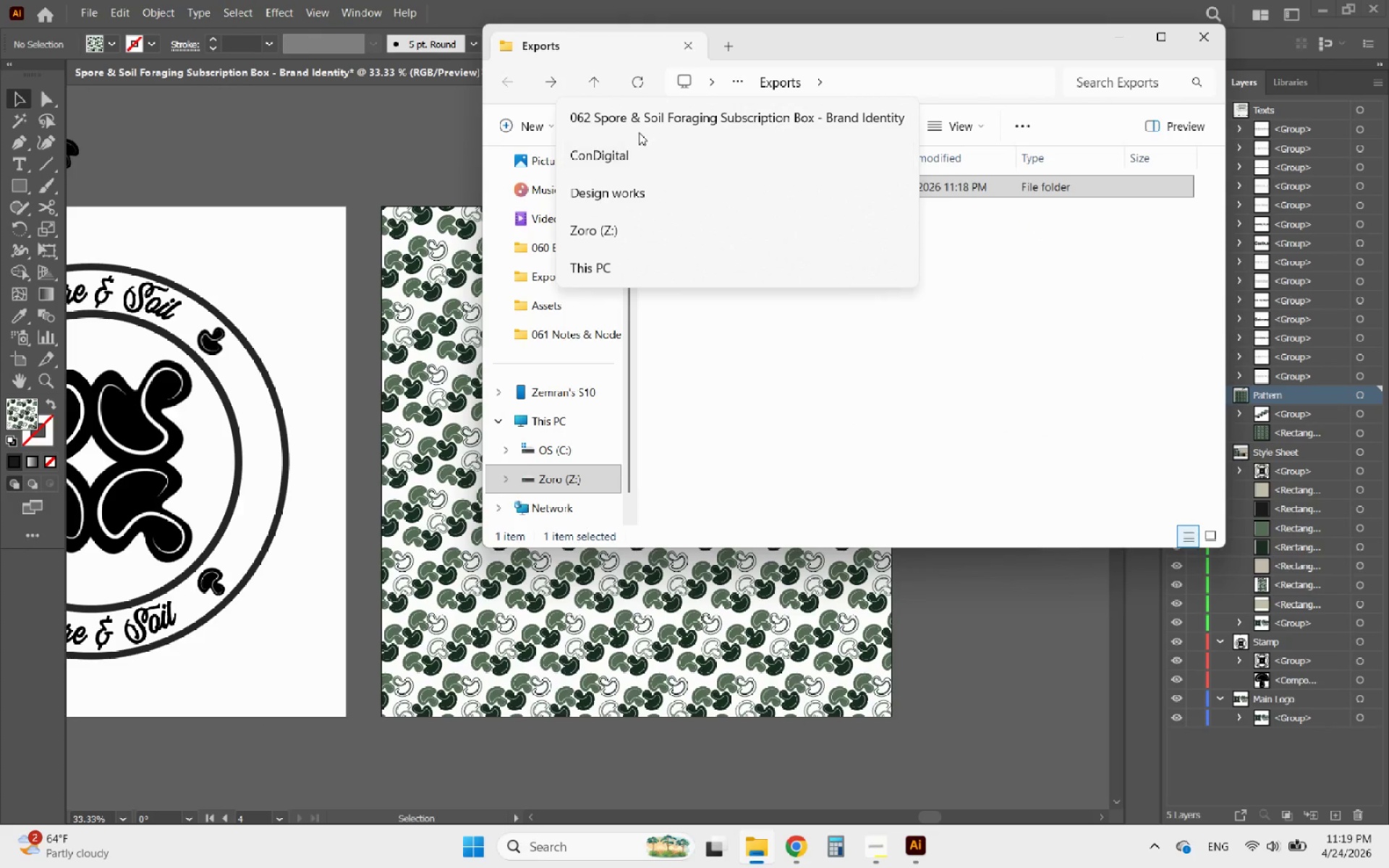 
left_click([624, 121])
 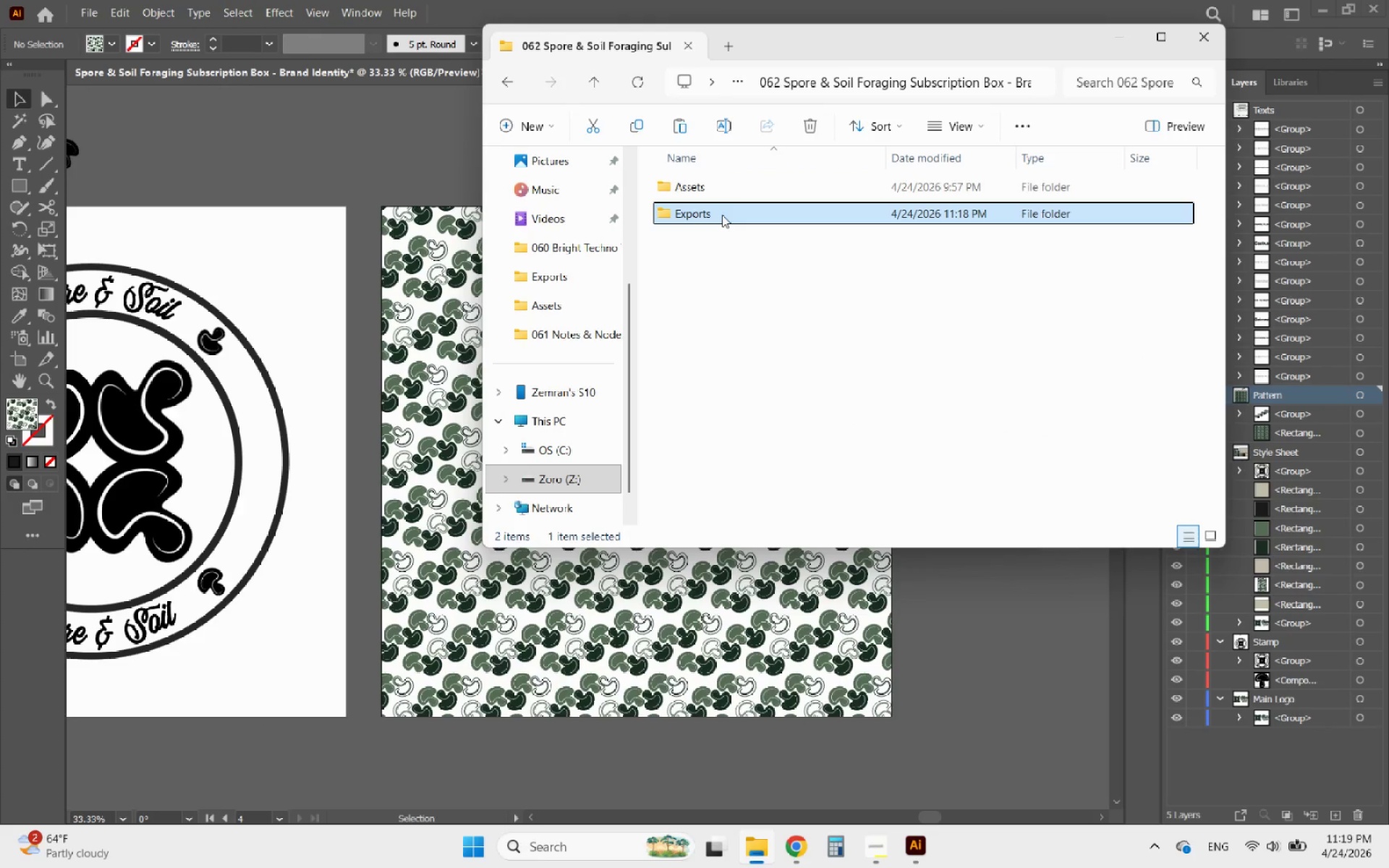 
double_click([721, 214])
 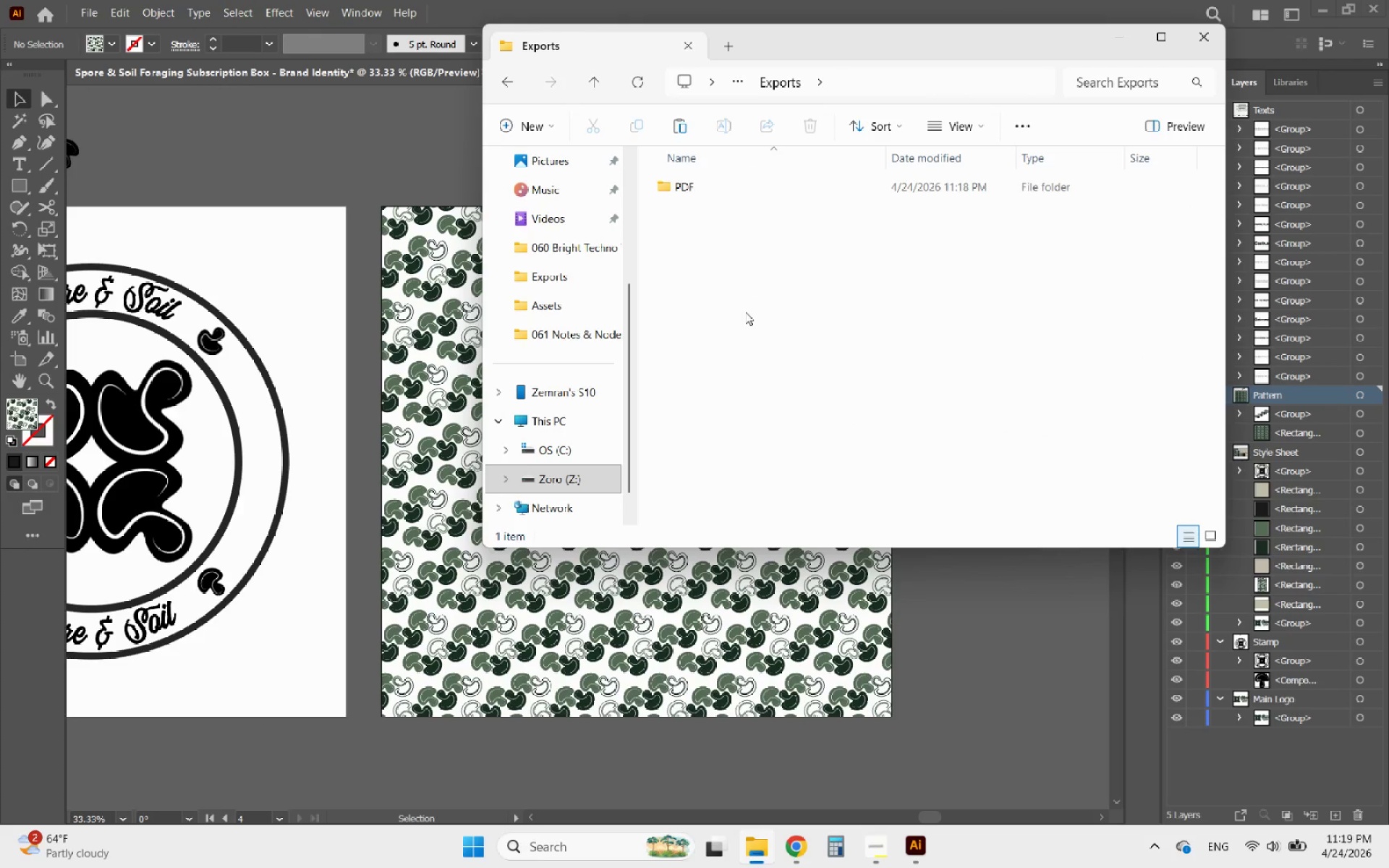 
triple_click([745, 312])
 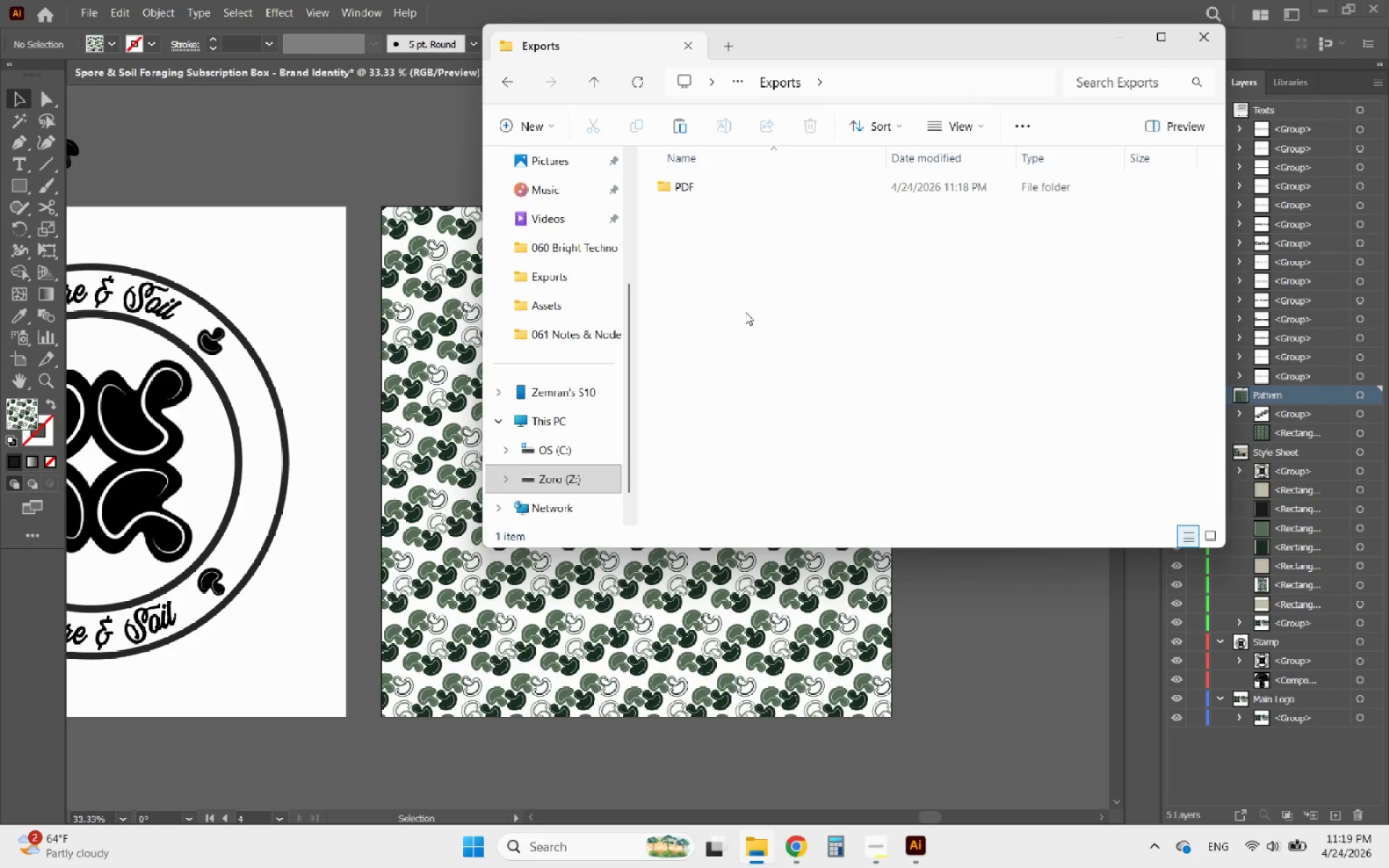 
right_click([745, 312])
 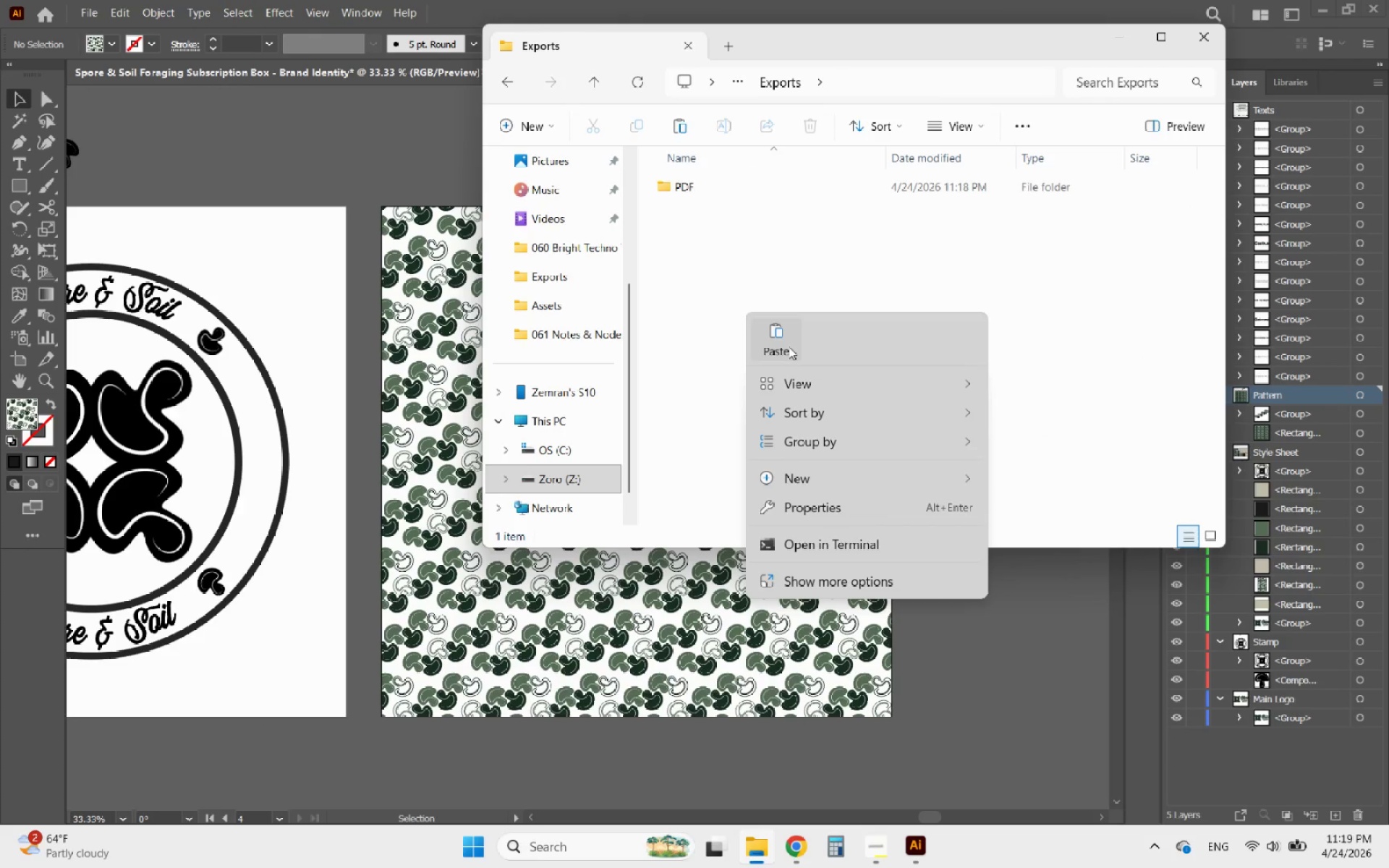 
left_click([789, 347])
 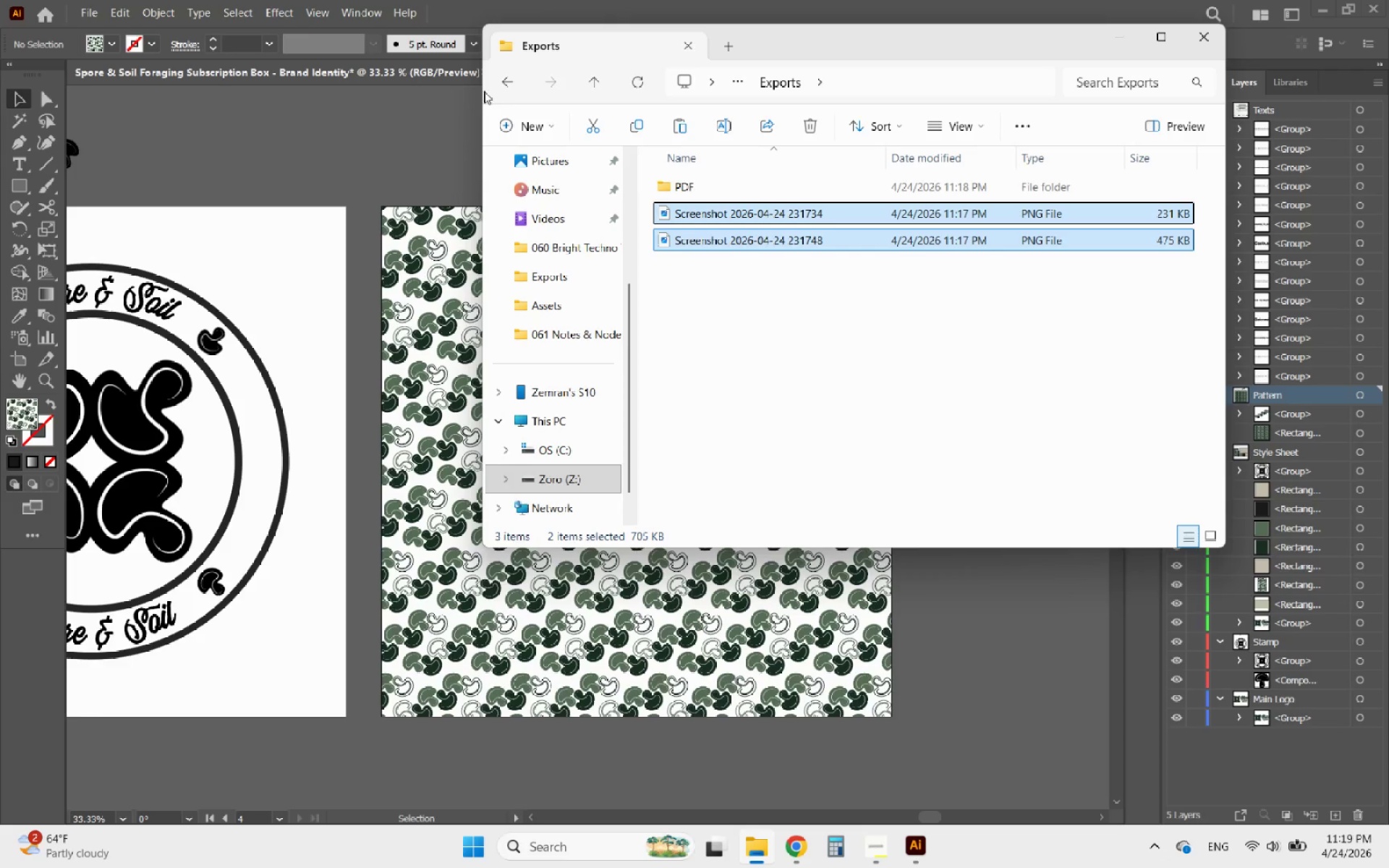 
left_click([510, 80])
 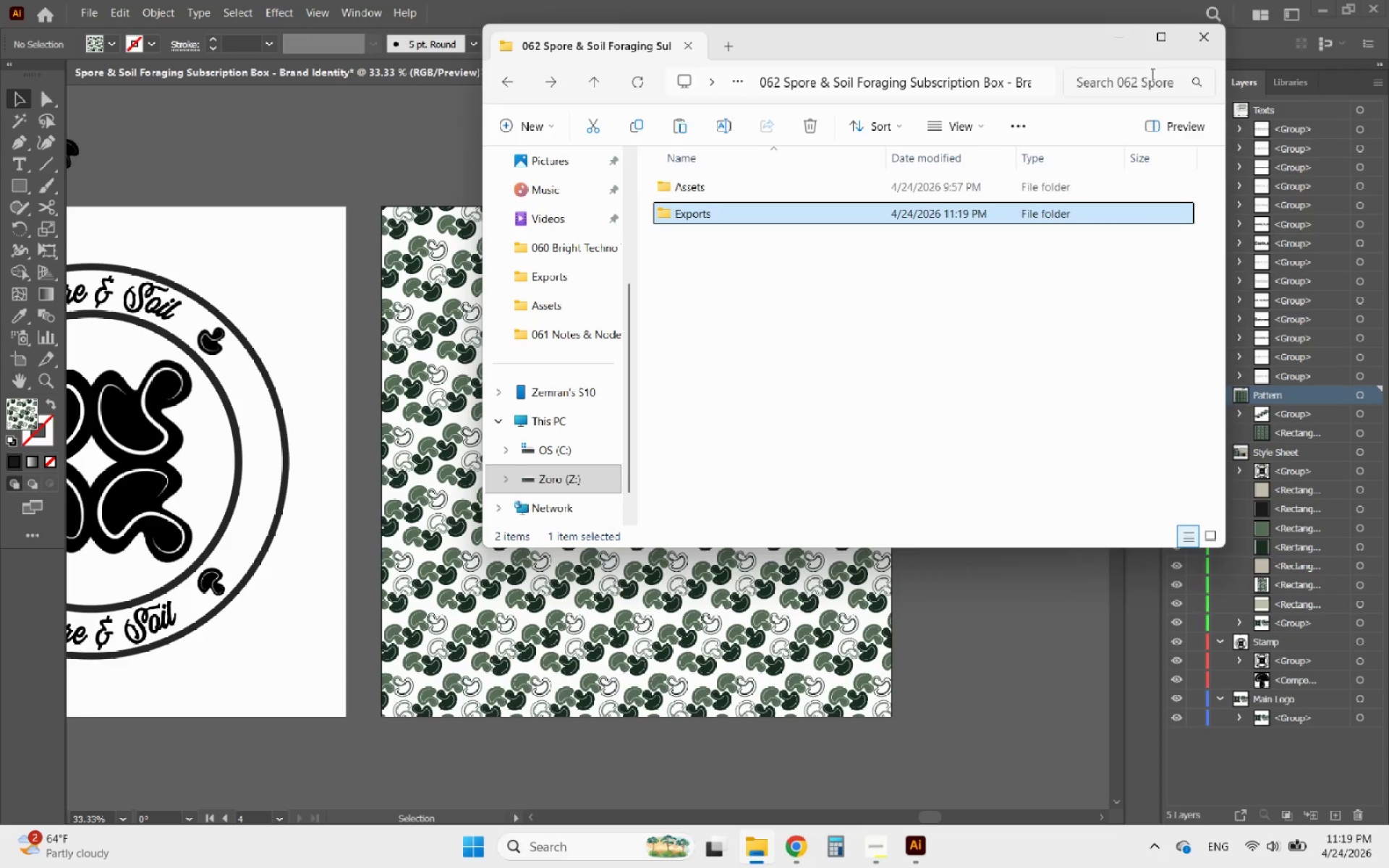 
left_click([1126, 38])
 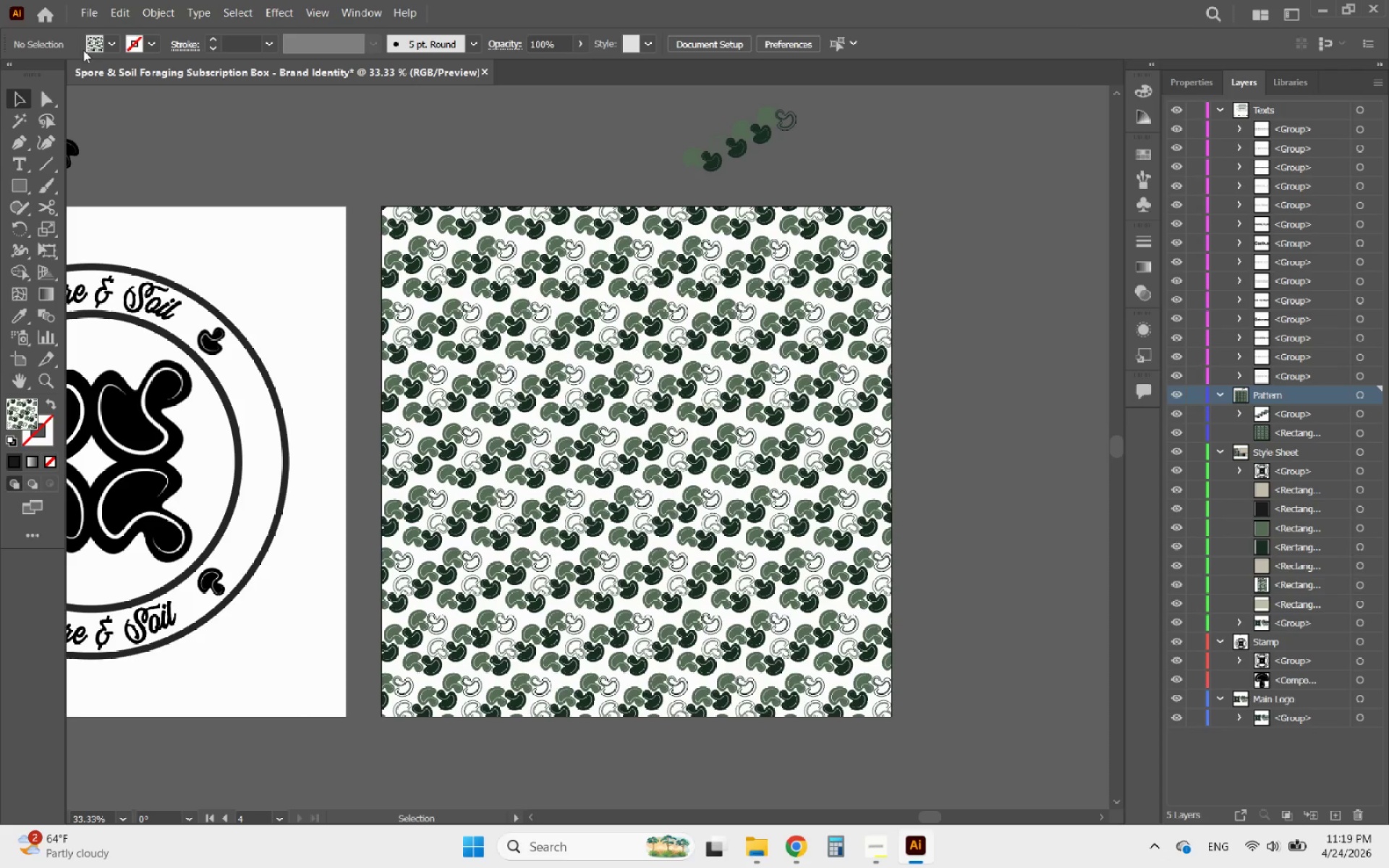 
left_click([98, 14])
 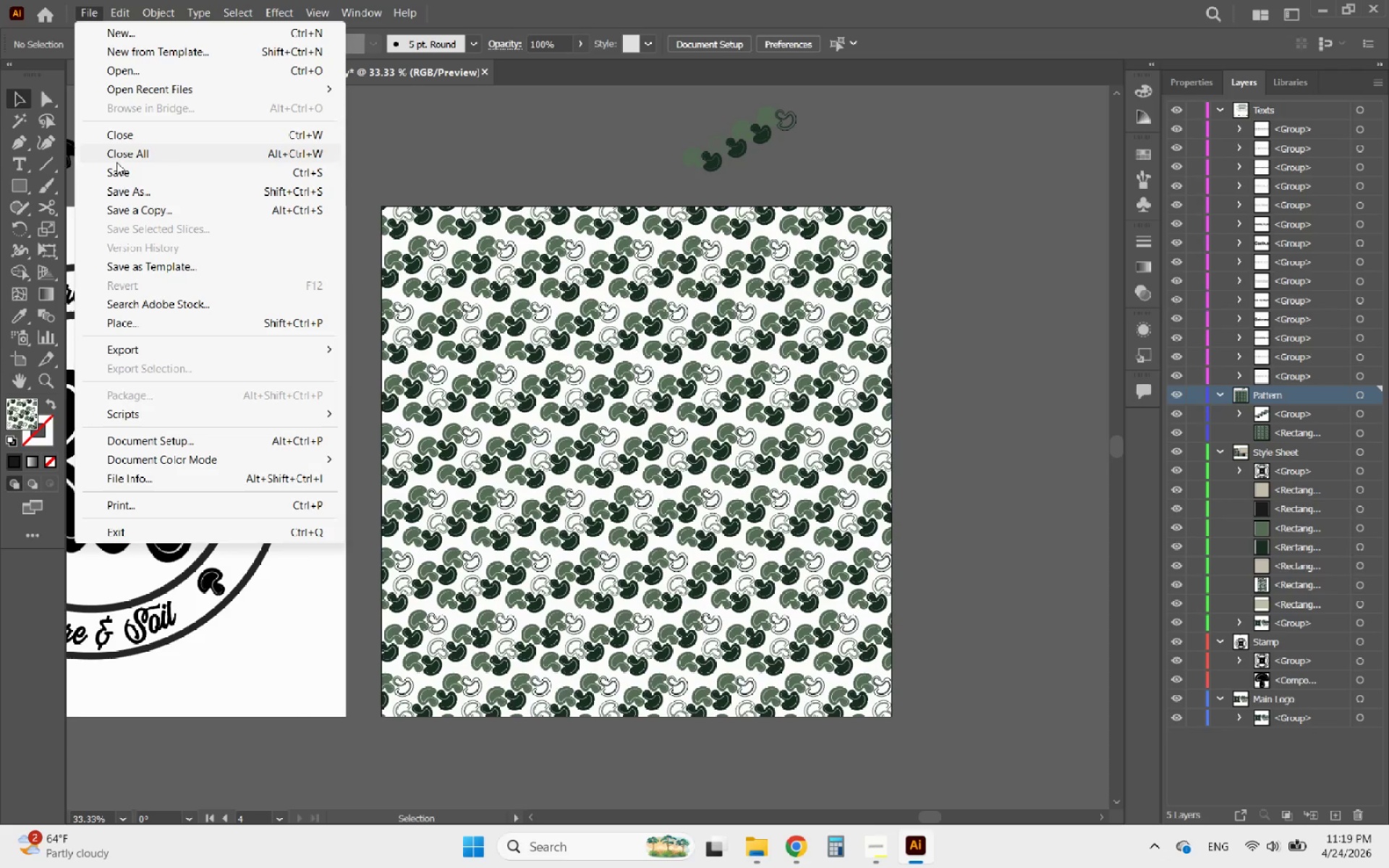 
left_click([127, 175])
 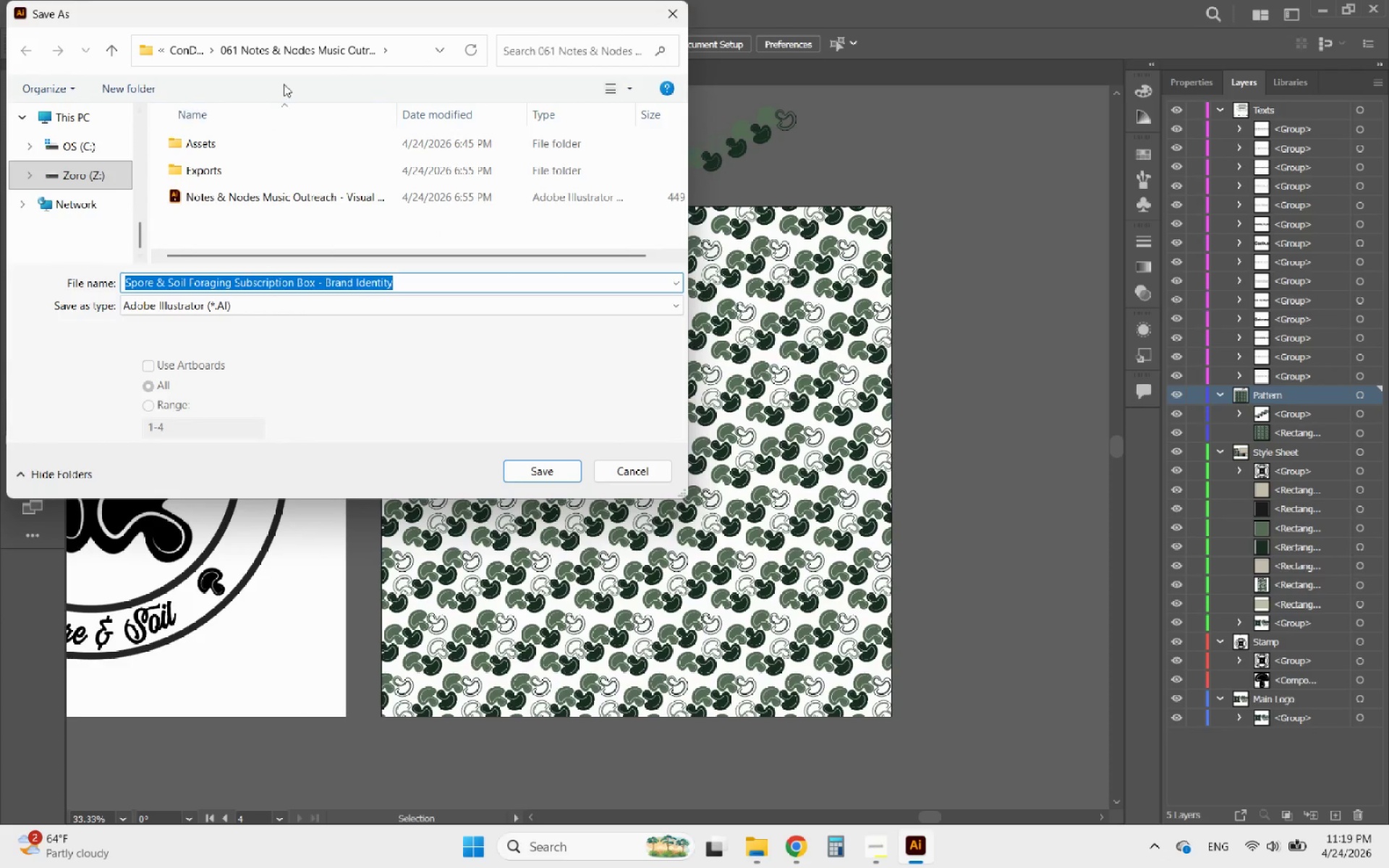 
left_click([184, 51])
 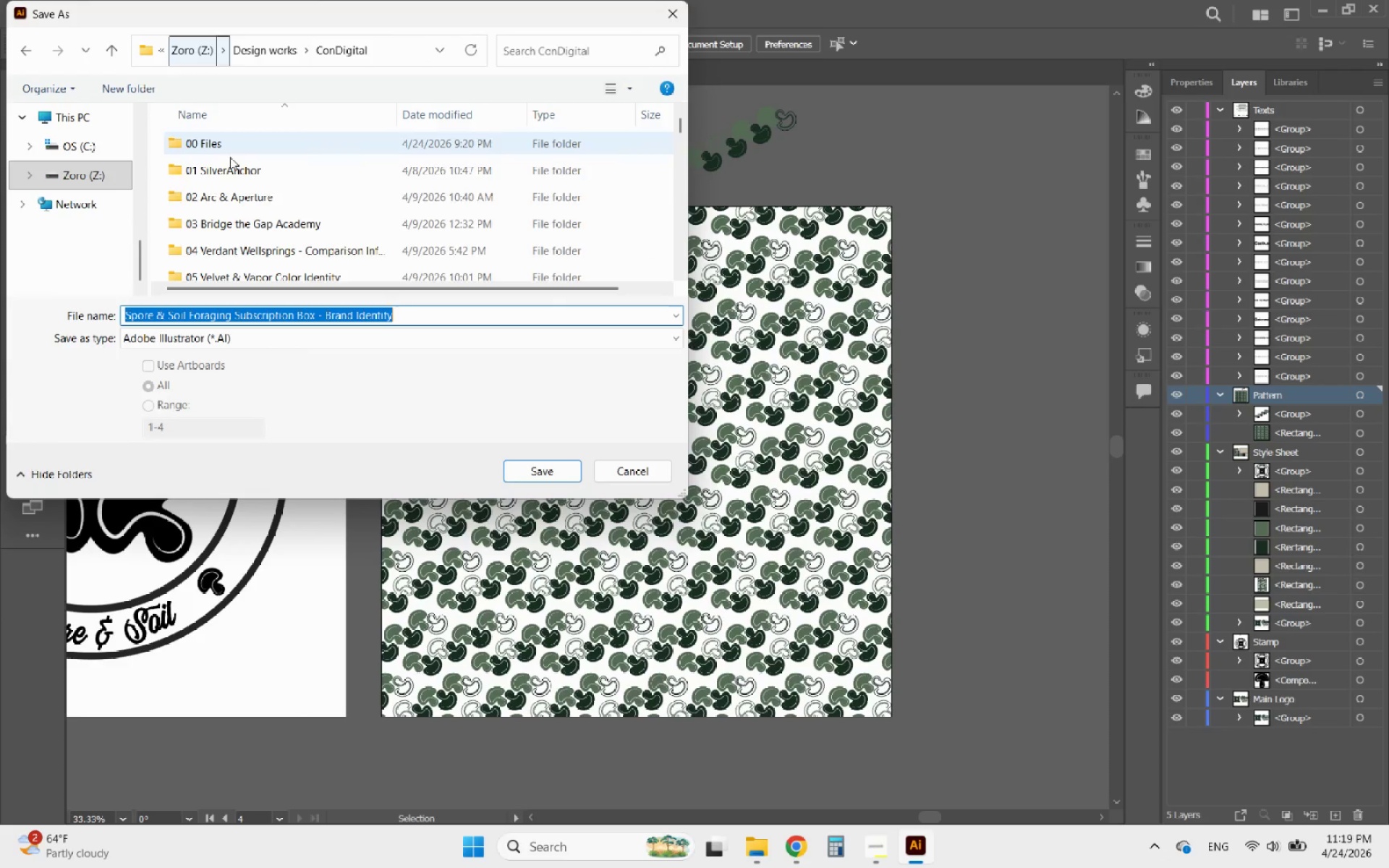 
scroll: coordinate [230, 234], scroll_direction: down, amount: 32.0
 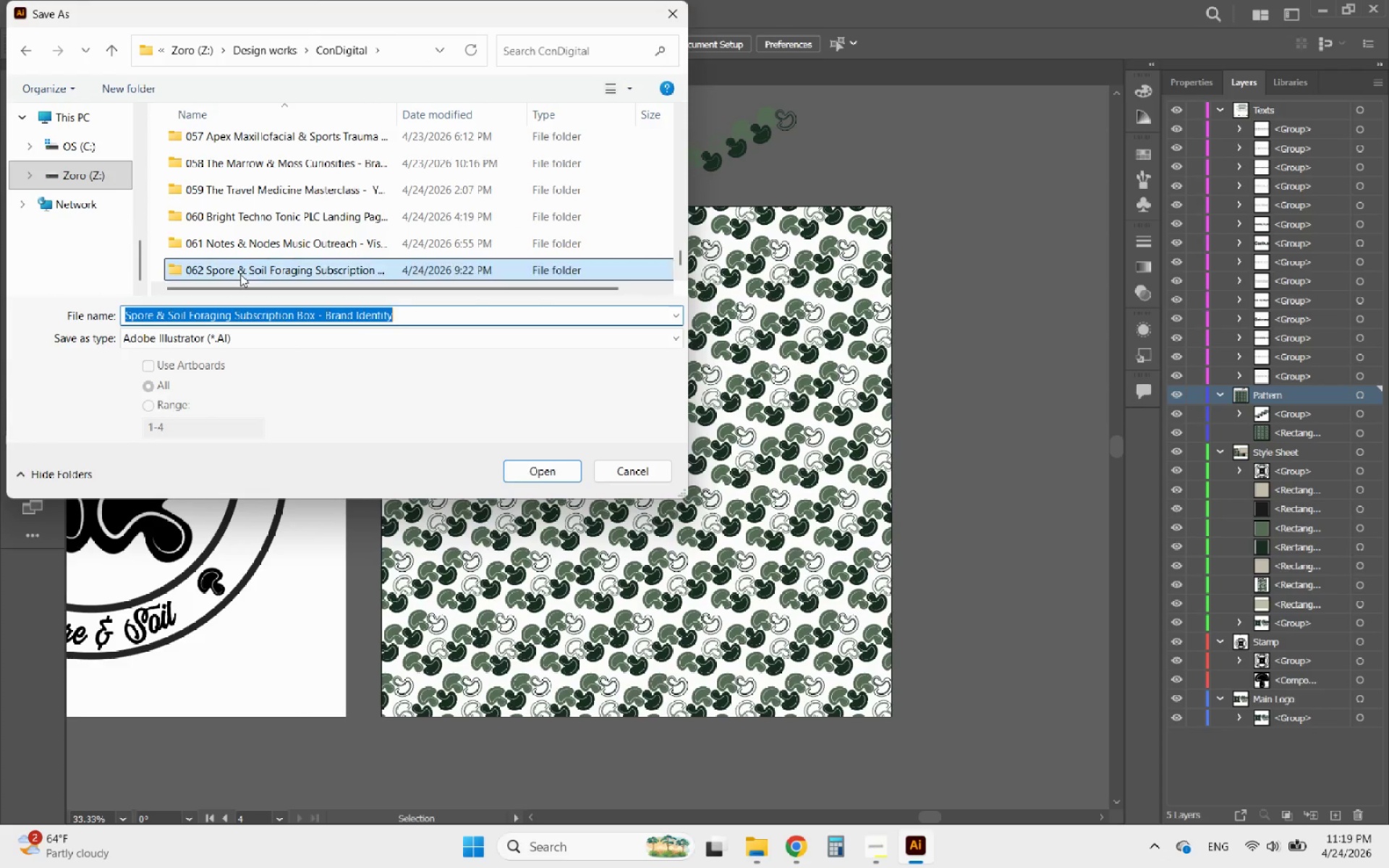 
double_click([240, 274])
 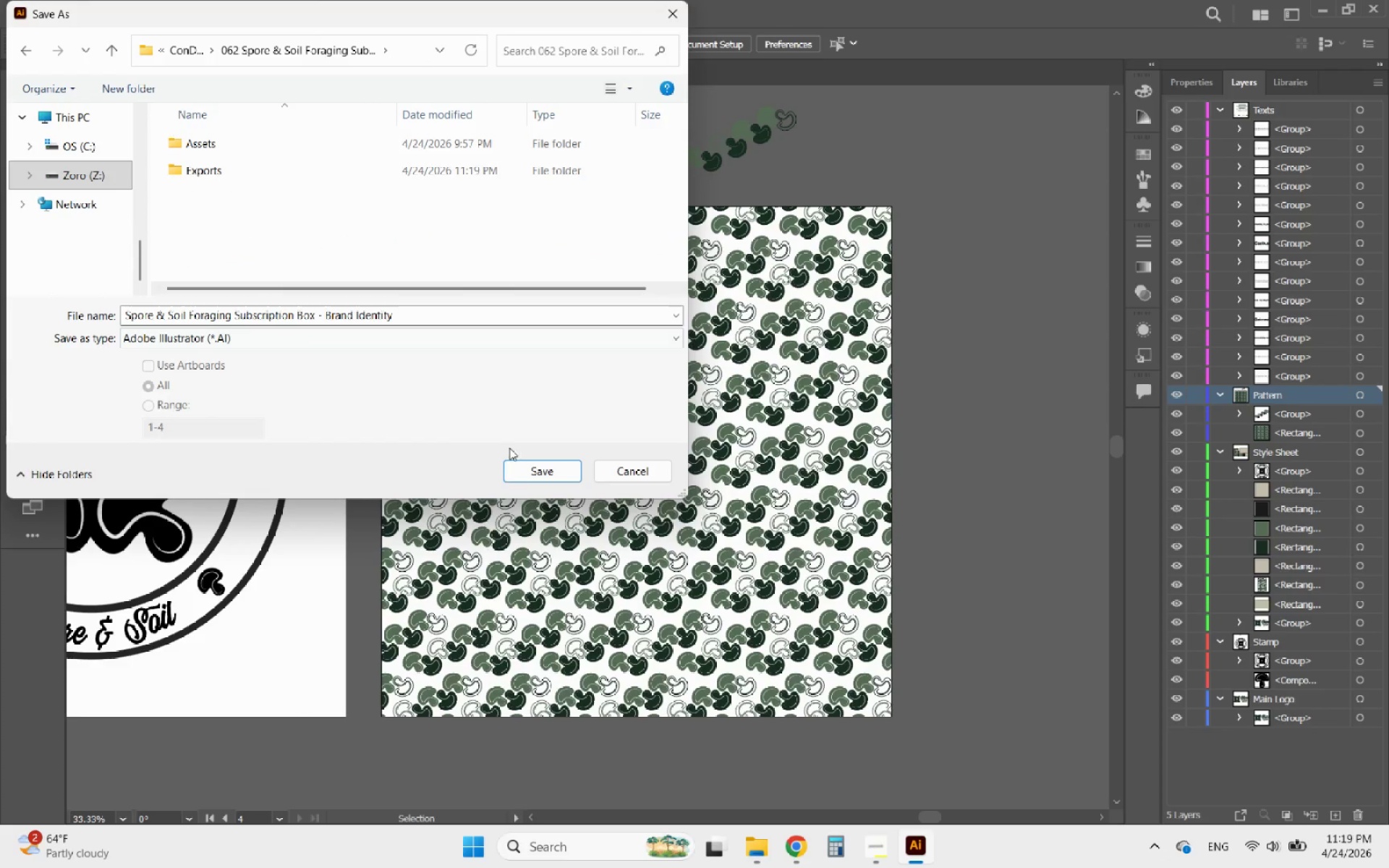 
left_click([522, 463])
 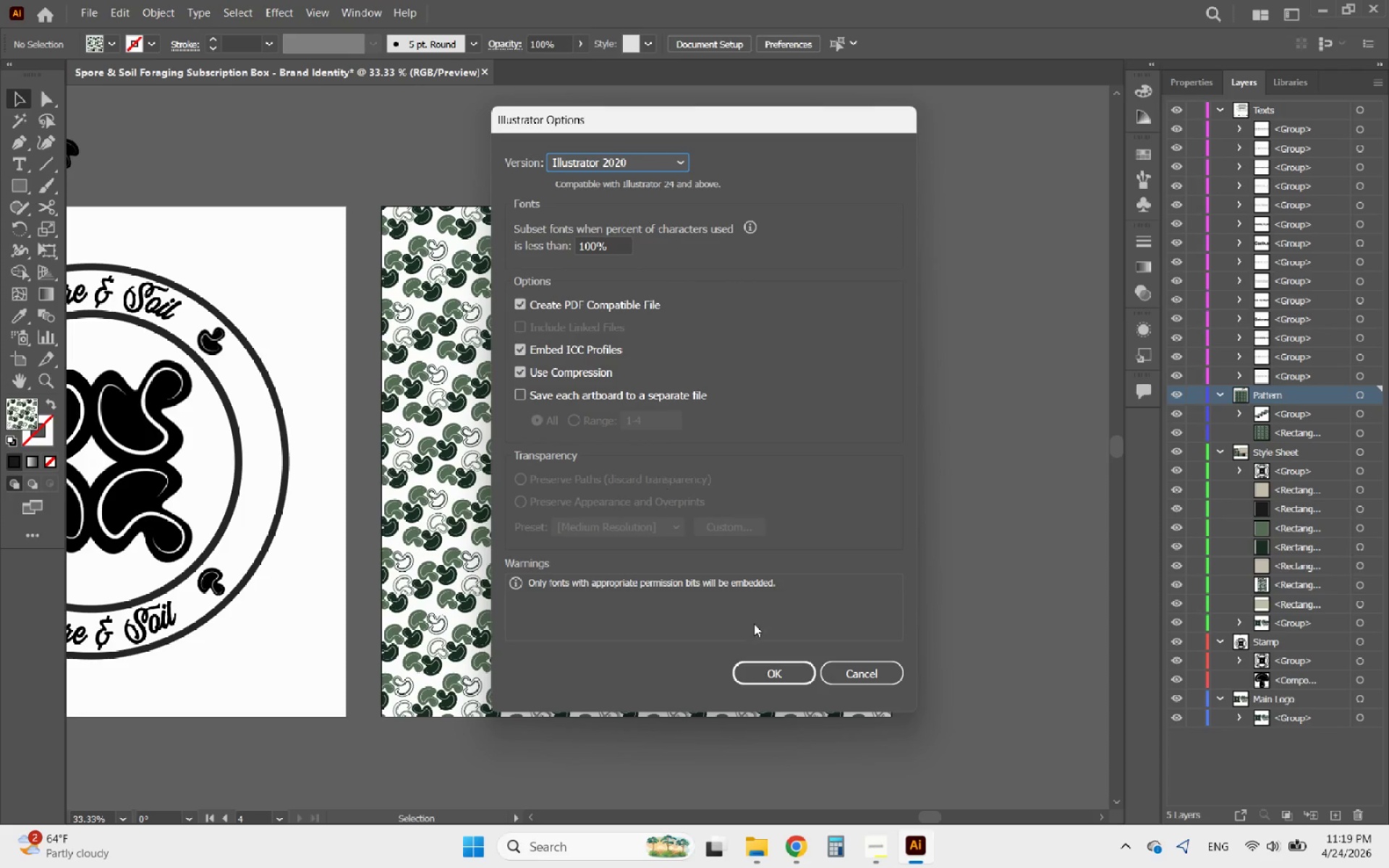 
left_click([774, 666])
 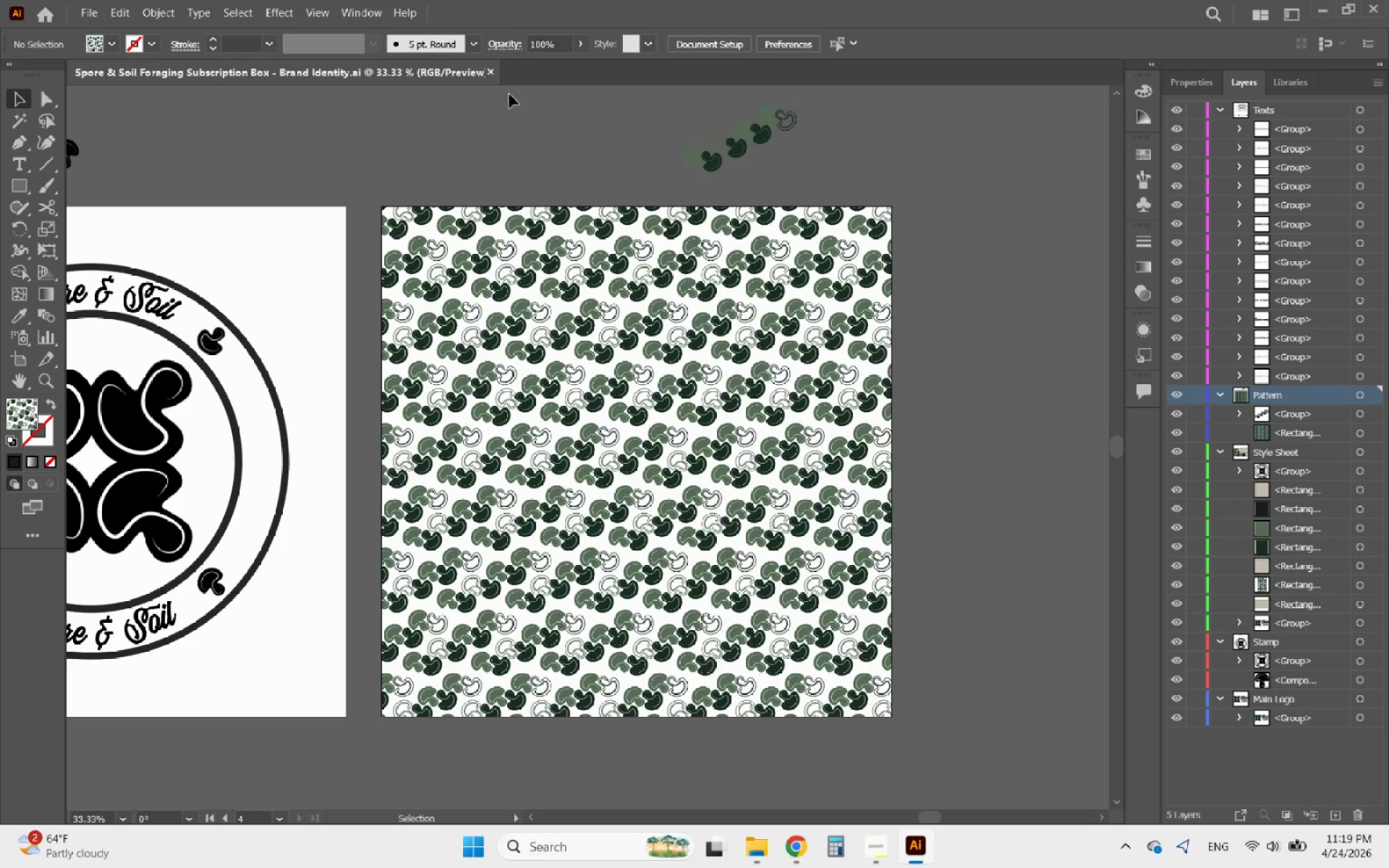 